 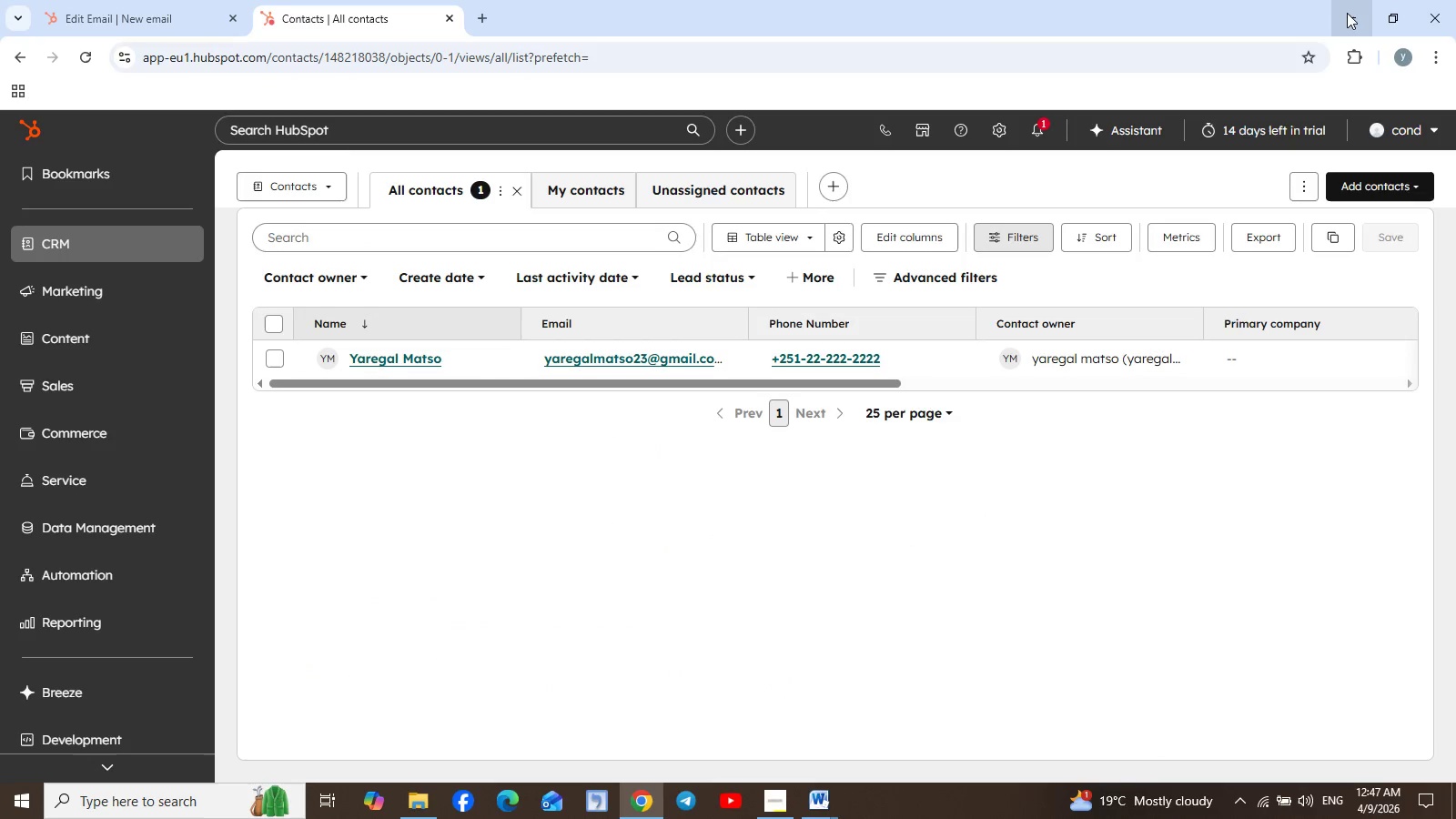 
left_click([1347, 13])
 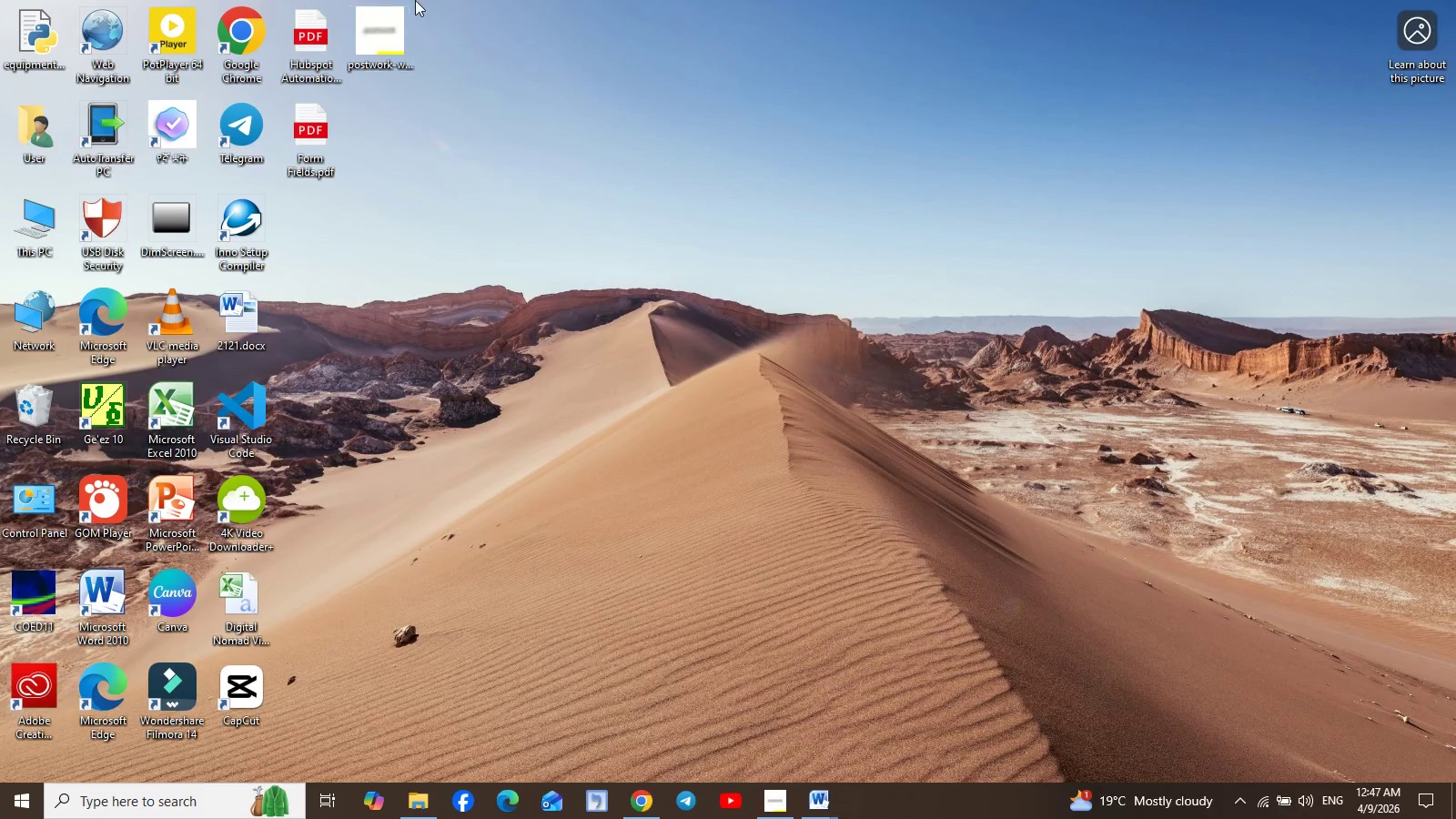 
left_click([396, 208])
 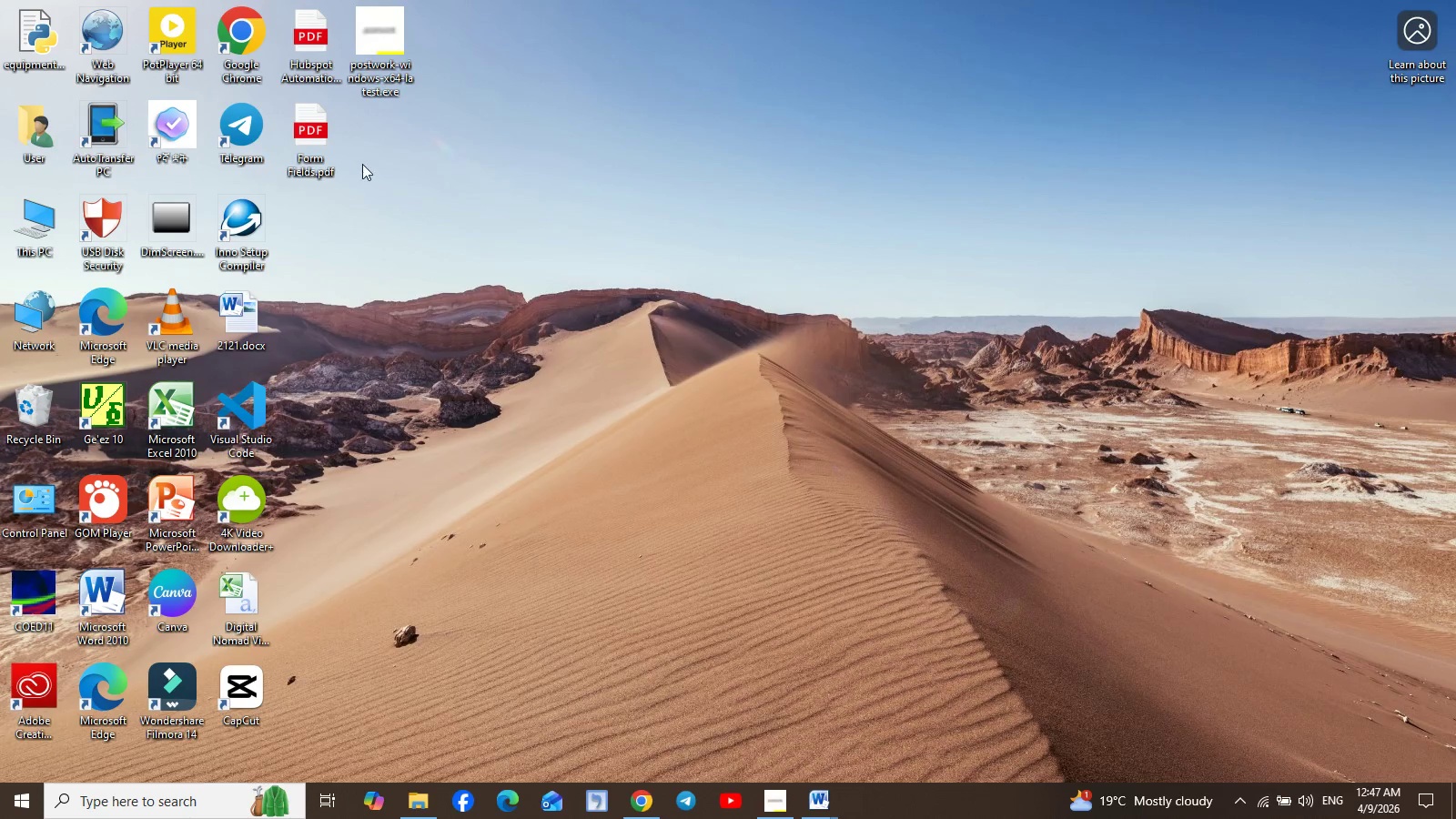 
right_click([310, 148])
 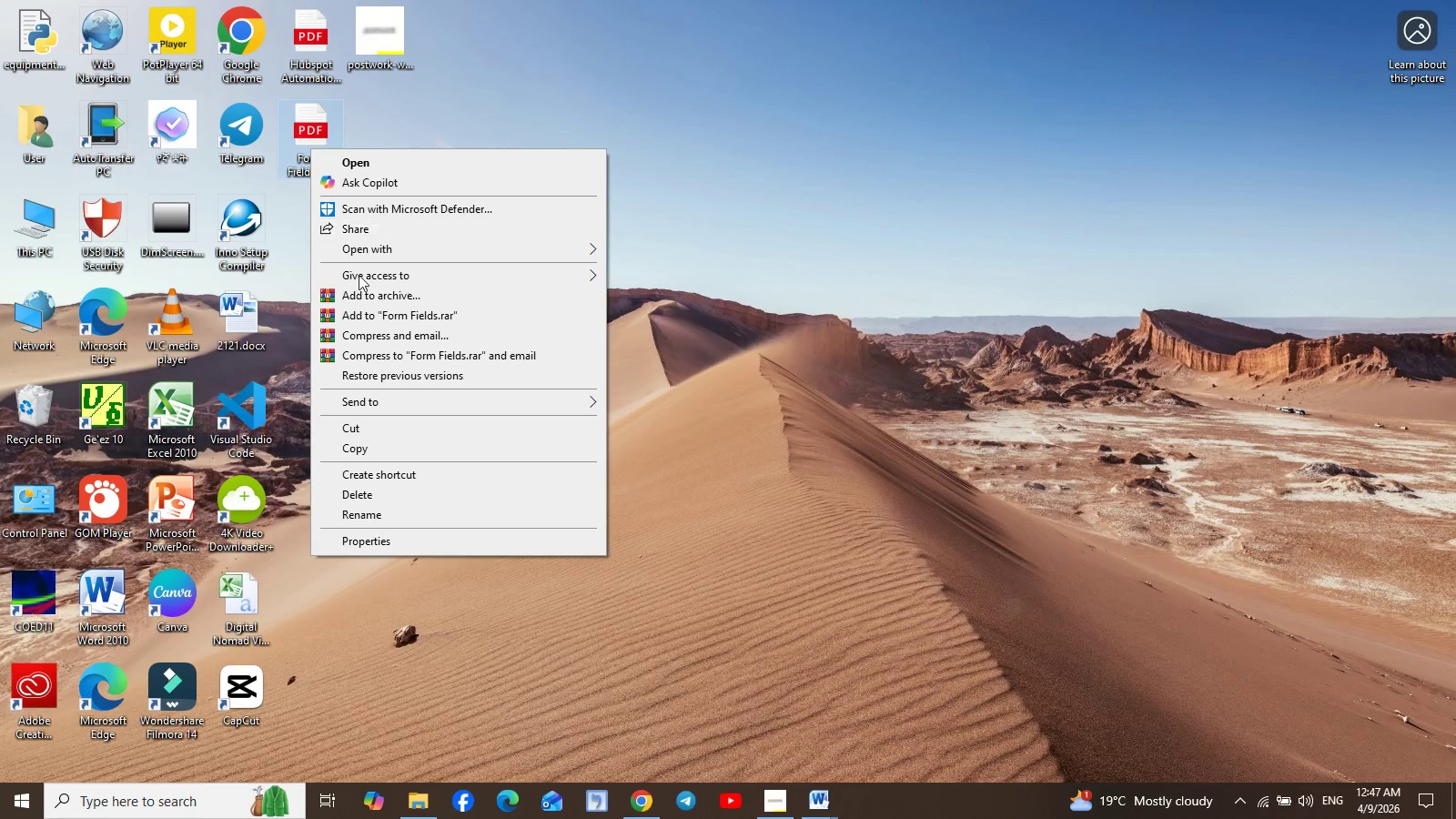 
left_click([403, 511])
 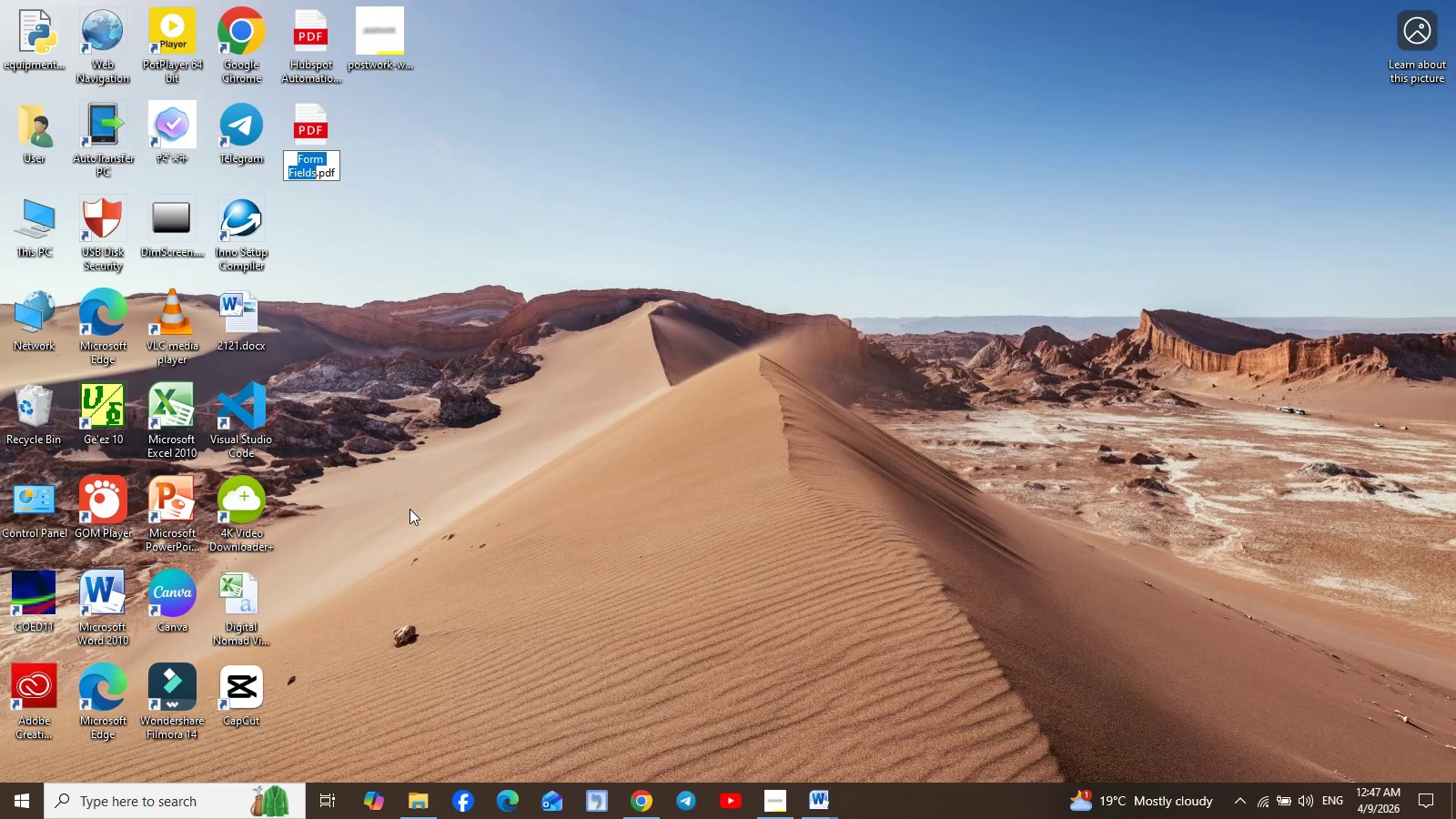 
type(Emal)
key(Backspace)
type(il Design)
 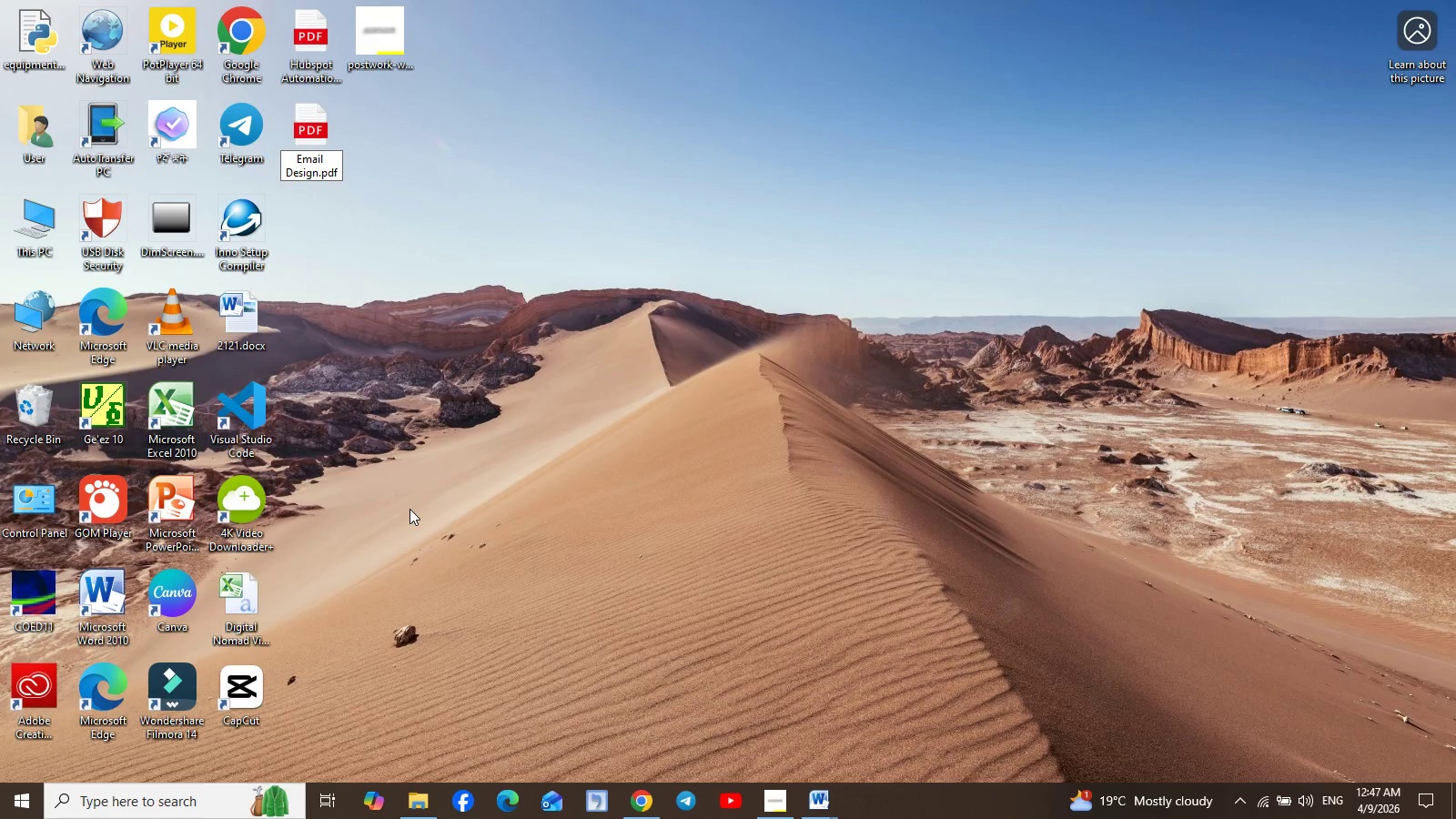 
key(Enter)
 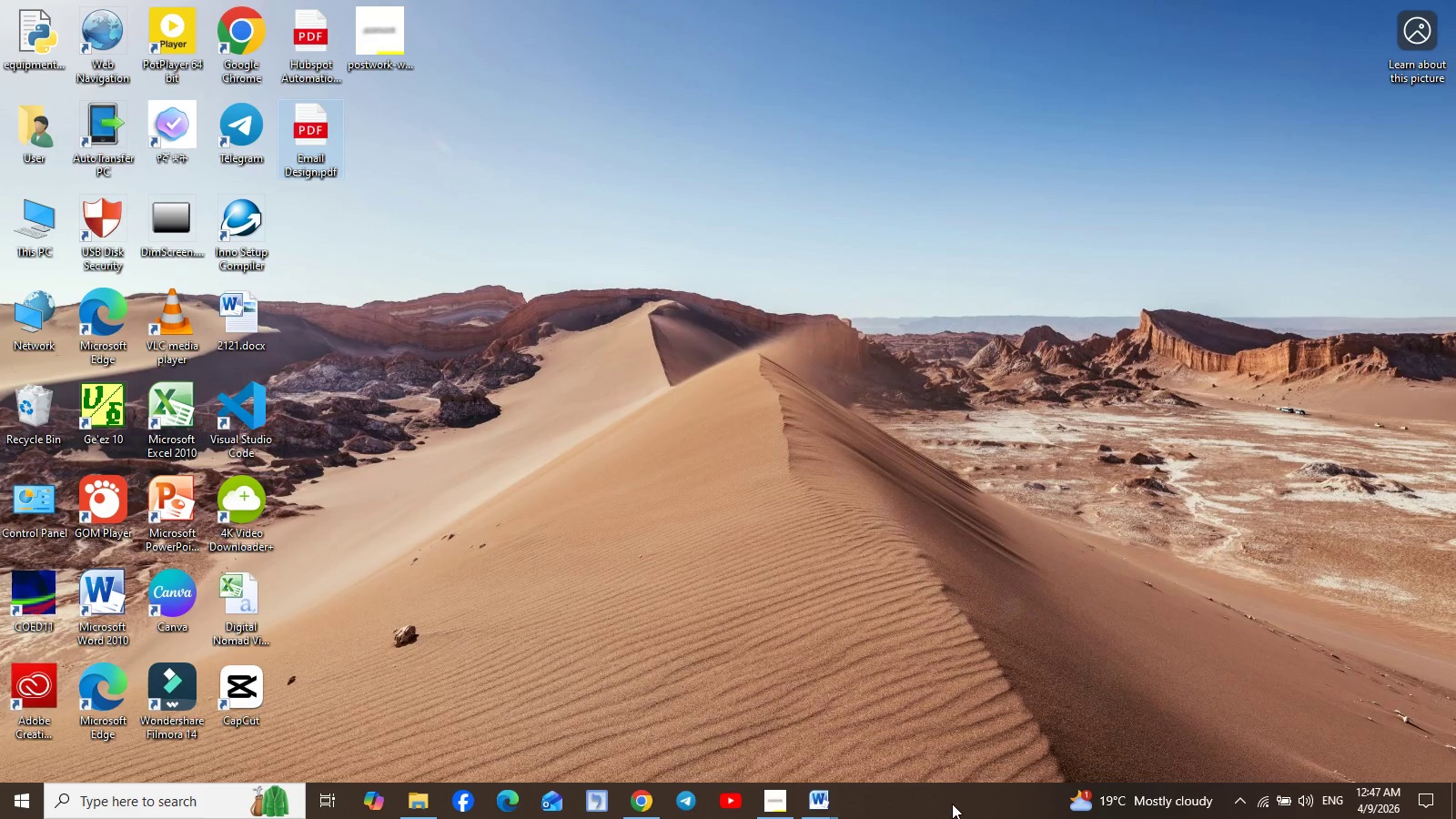 
left_click([772, 816])